 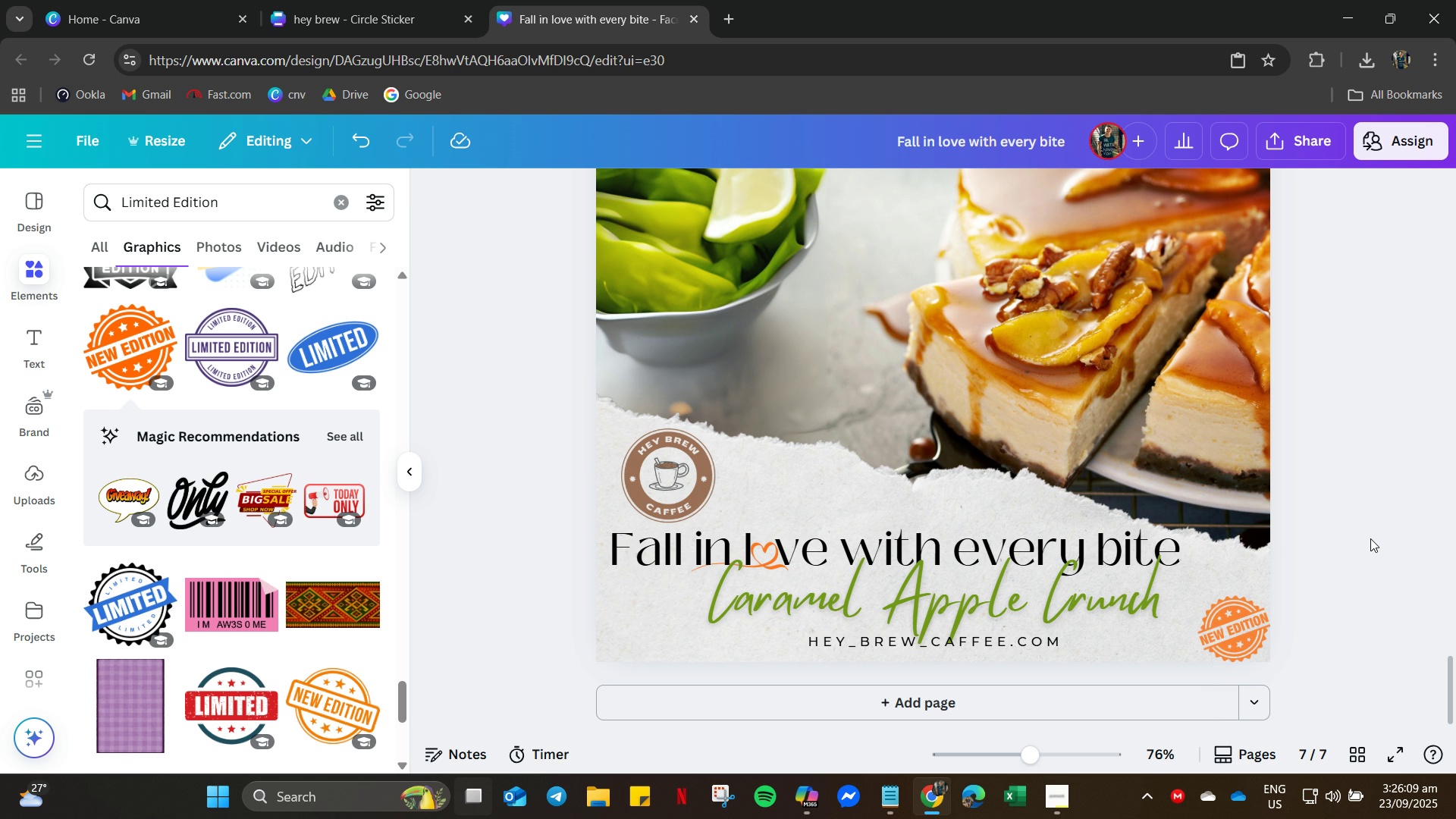 
scroll: coordinate [1370, 538], scroll_direction: up, amount: 5.0
 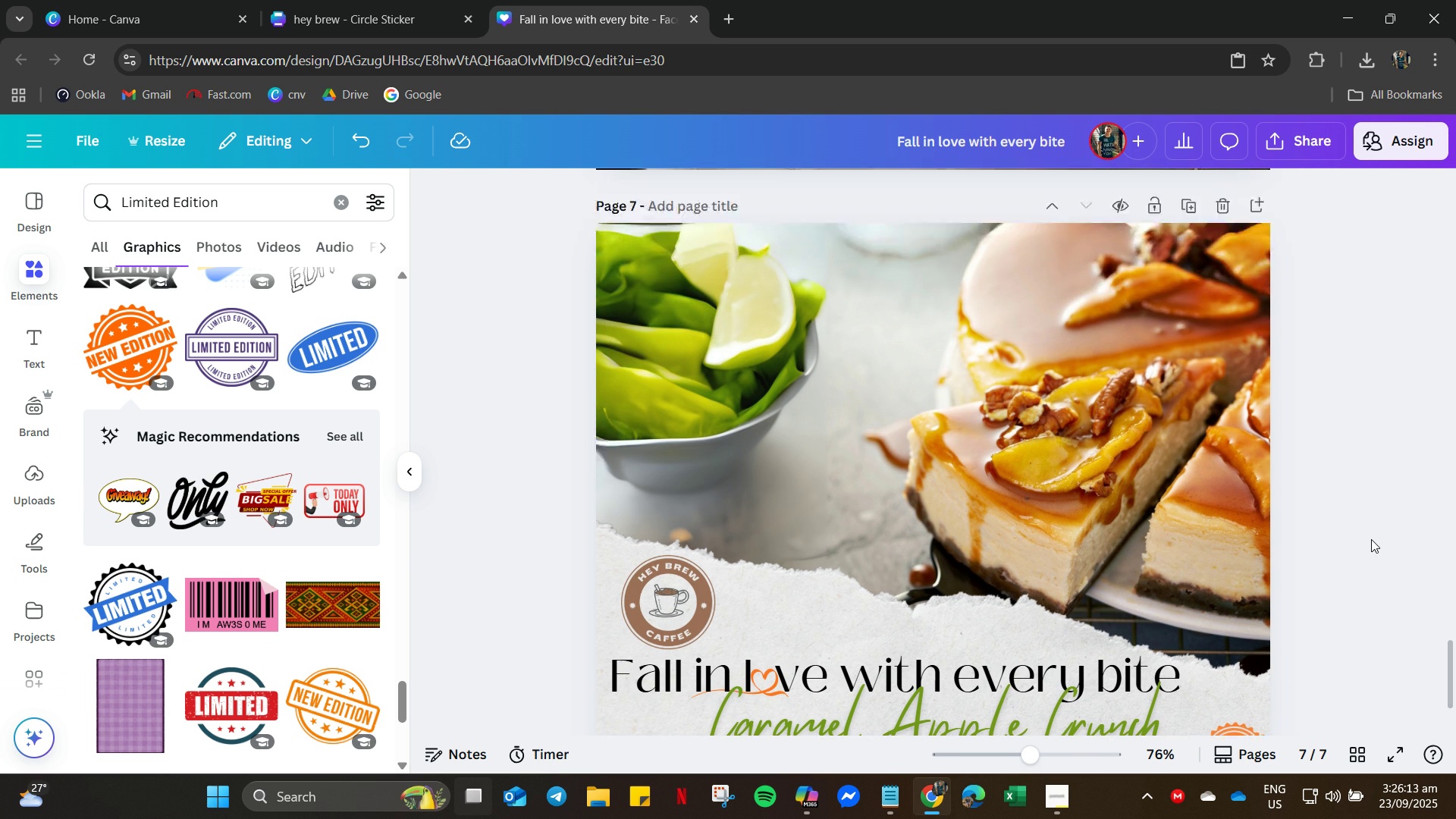 
scroll: coordinate [1371, 539], scroll_direction: down, amount: 4.0
 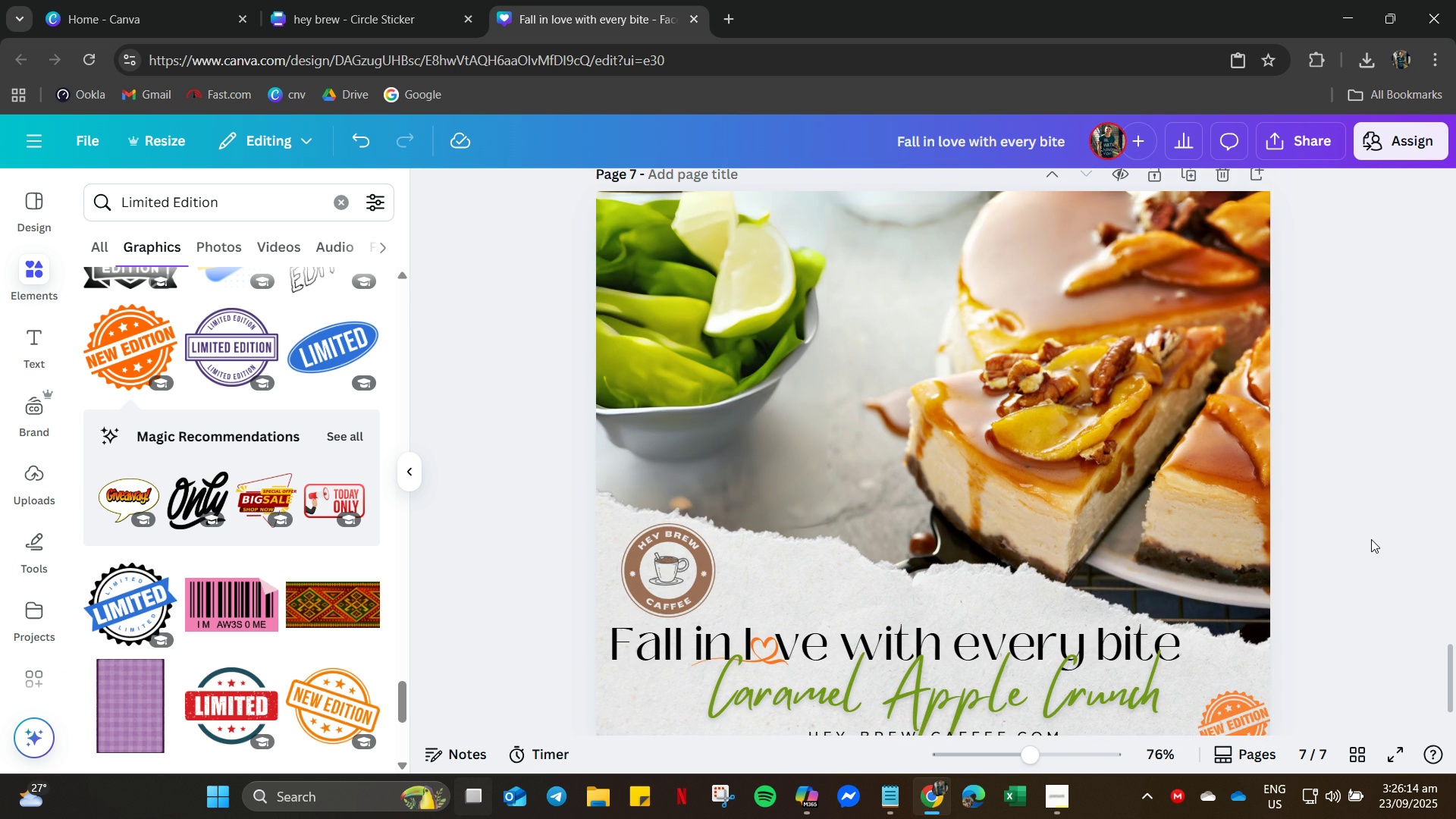 
scroll: coordinate [1371, 539], scroll_direction: up, amount: 2.0
 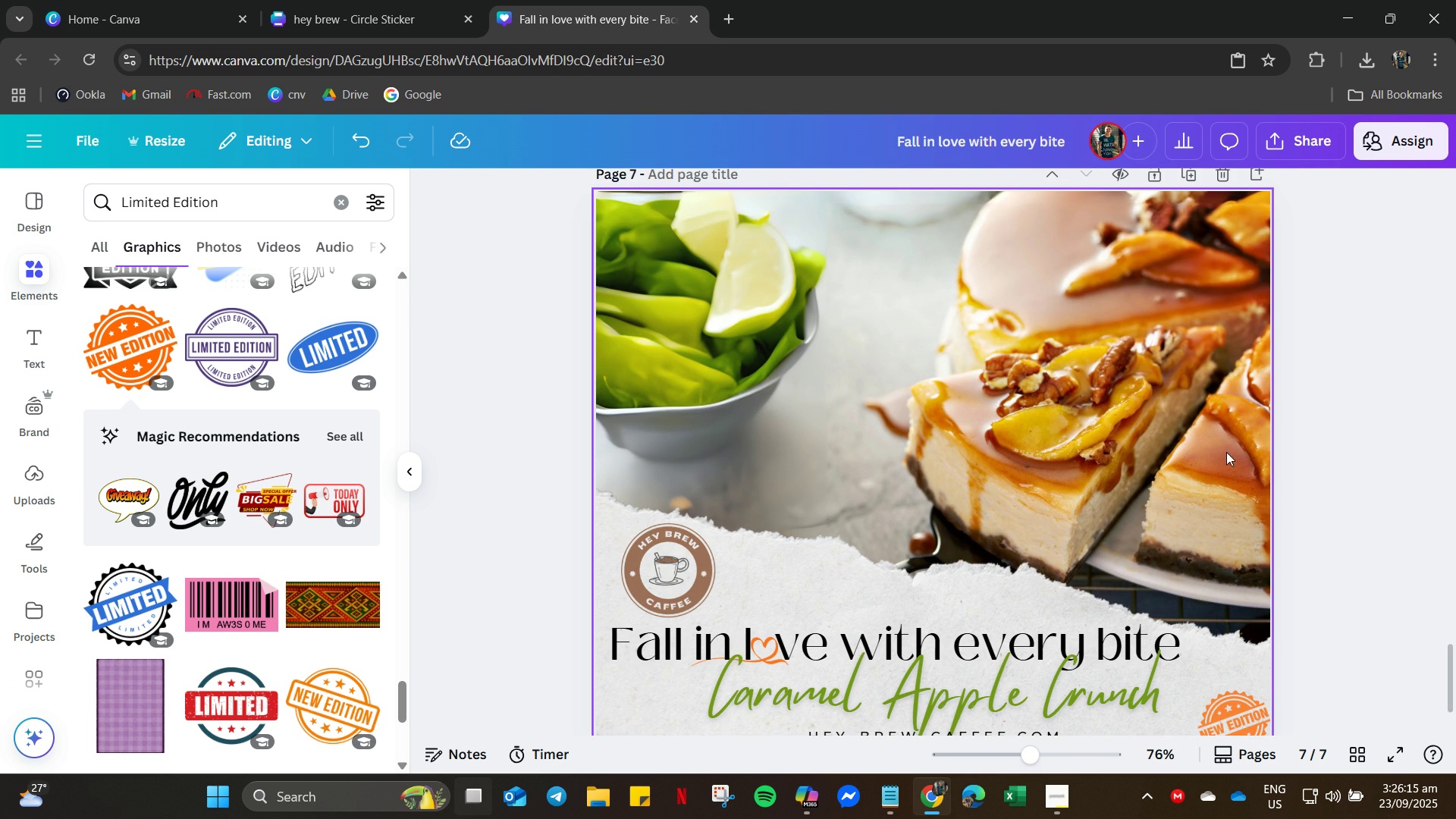 
left_click([1226, 452])